 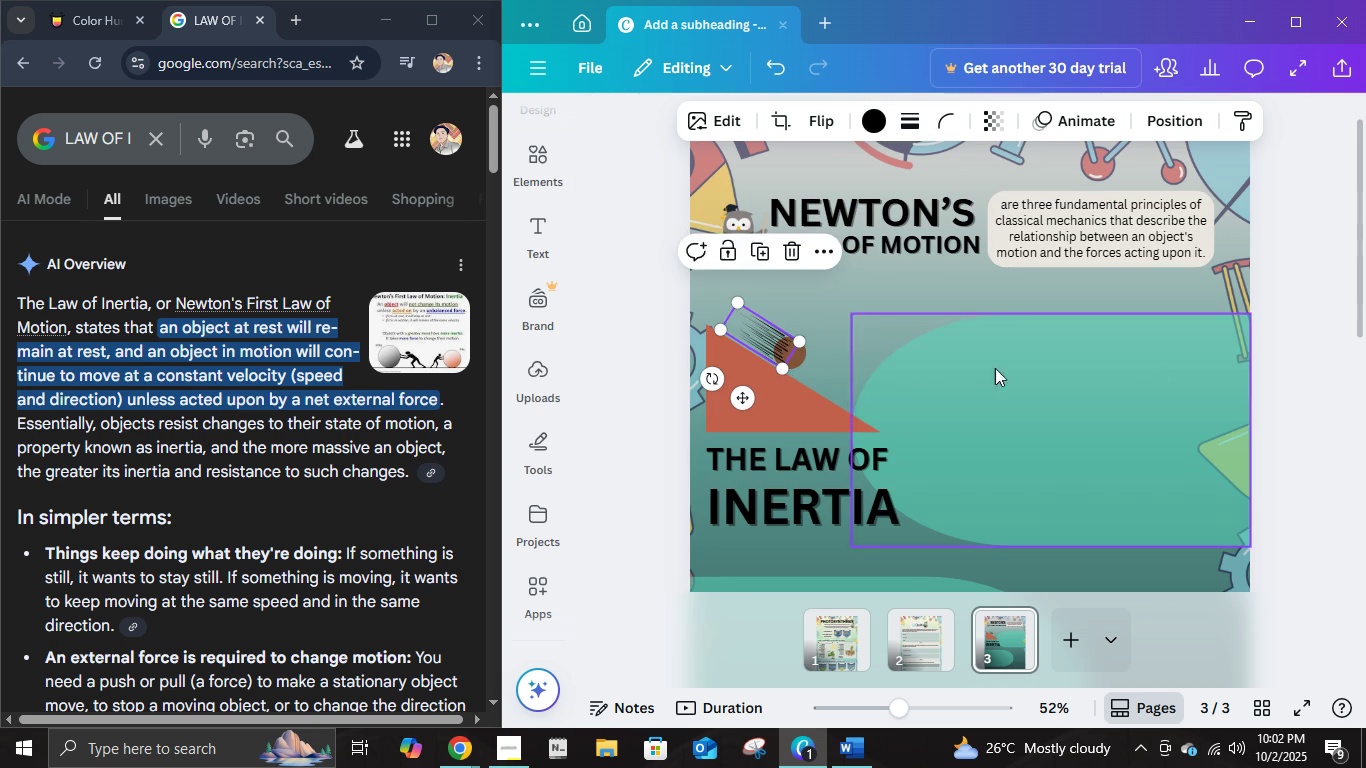 
left_click([1301, 357])
 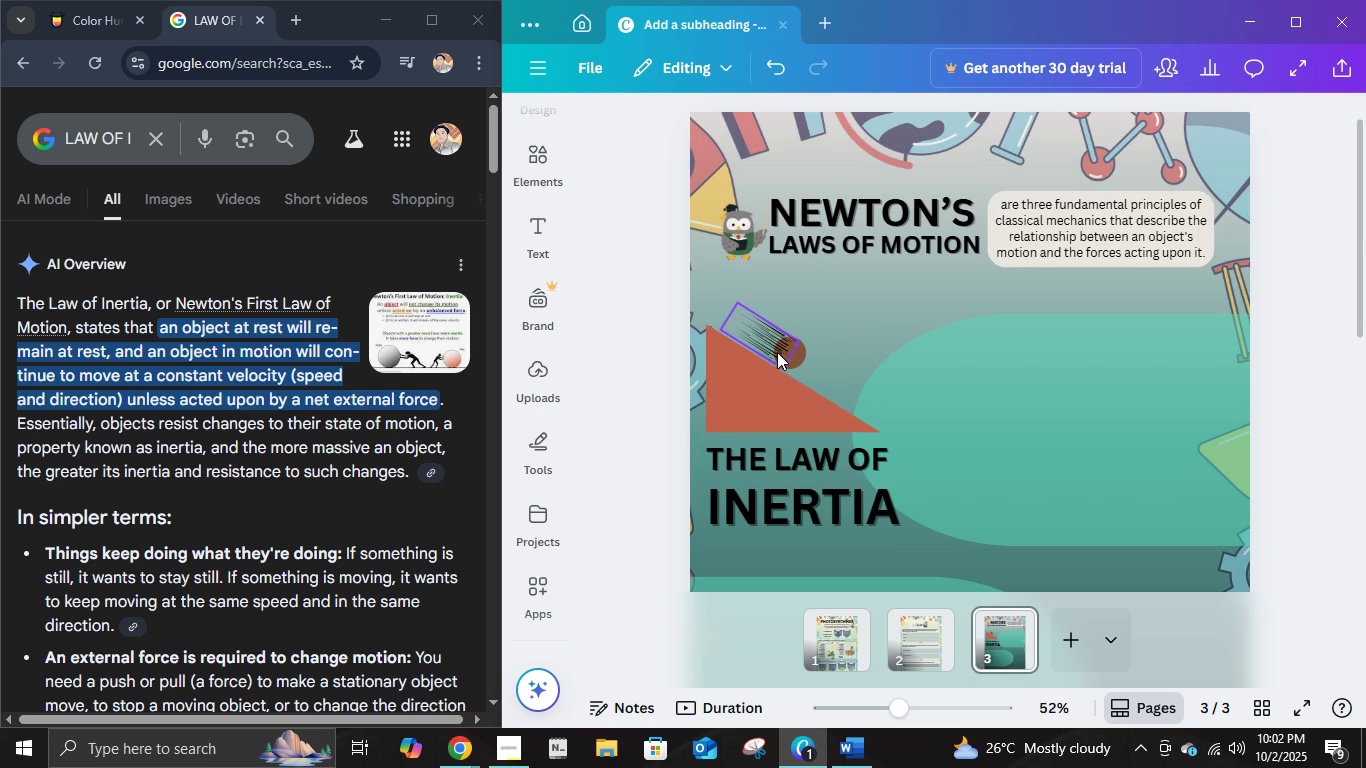 
left_click([777, 348])
 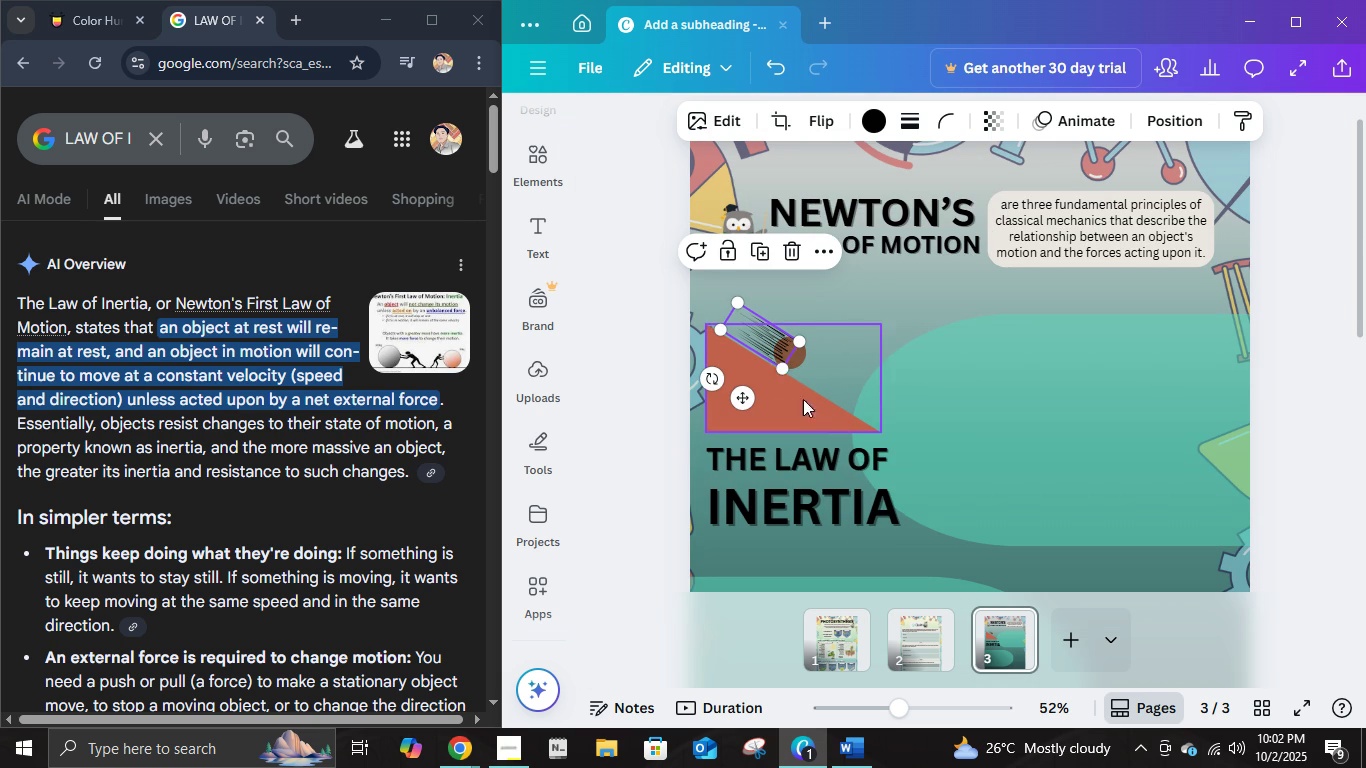 
mouse_move([788, 353])
 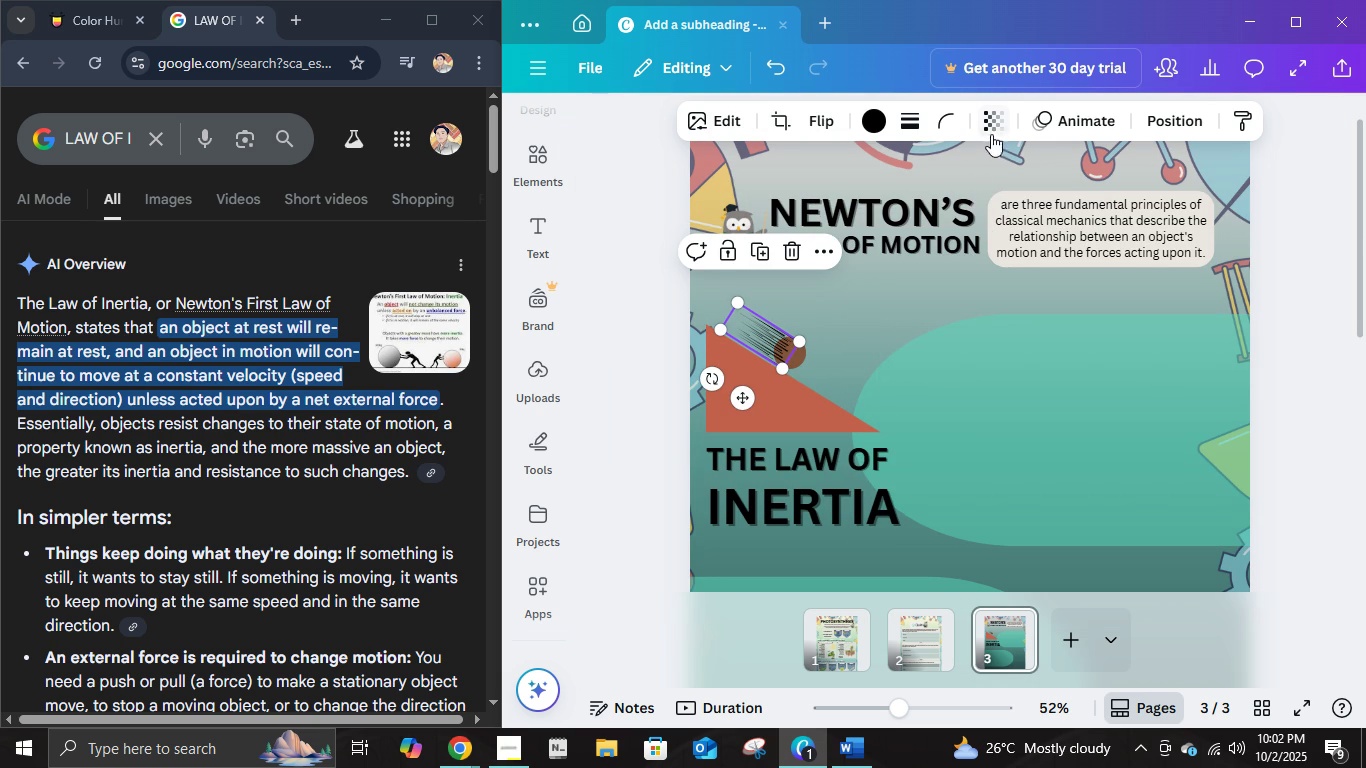 
left_click([992, 130])
 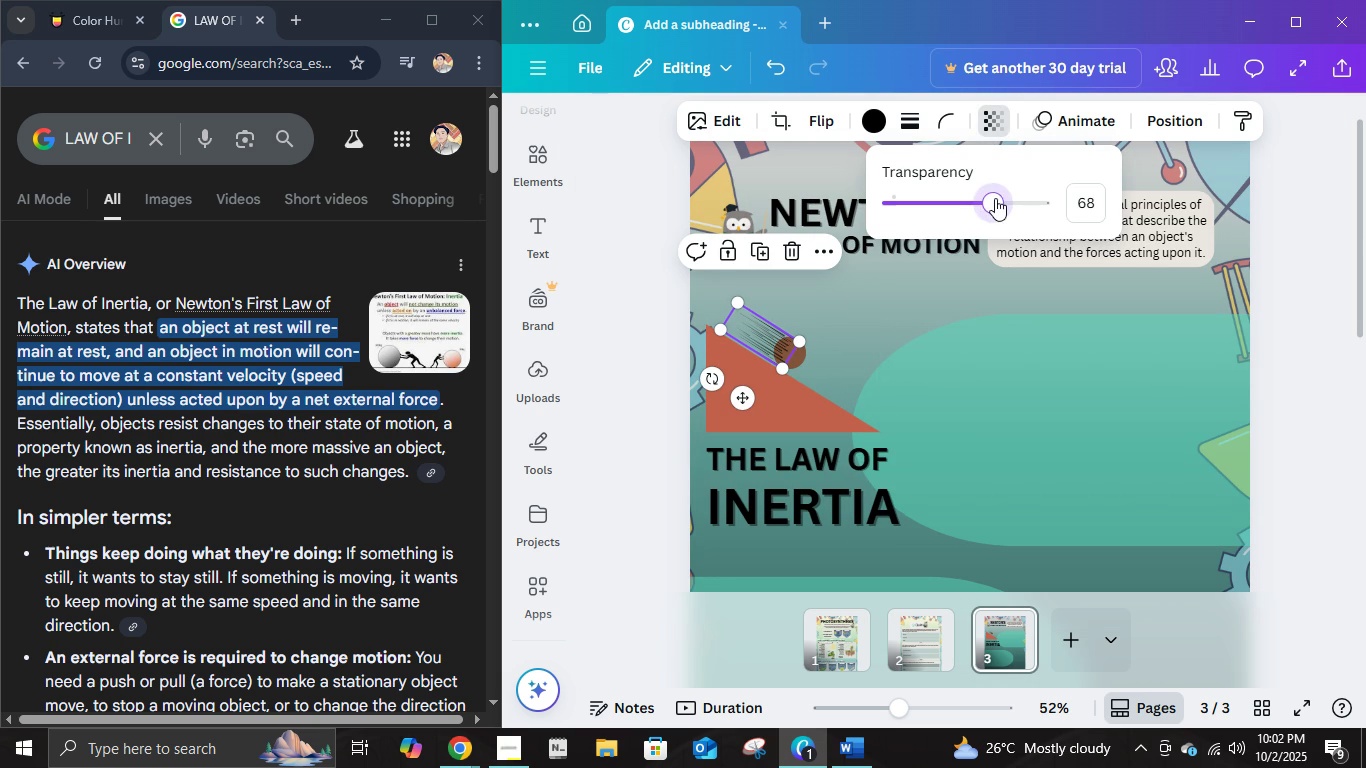 
left_click([976, 200])
 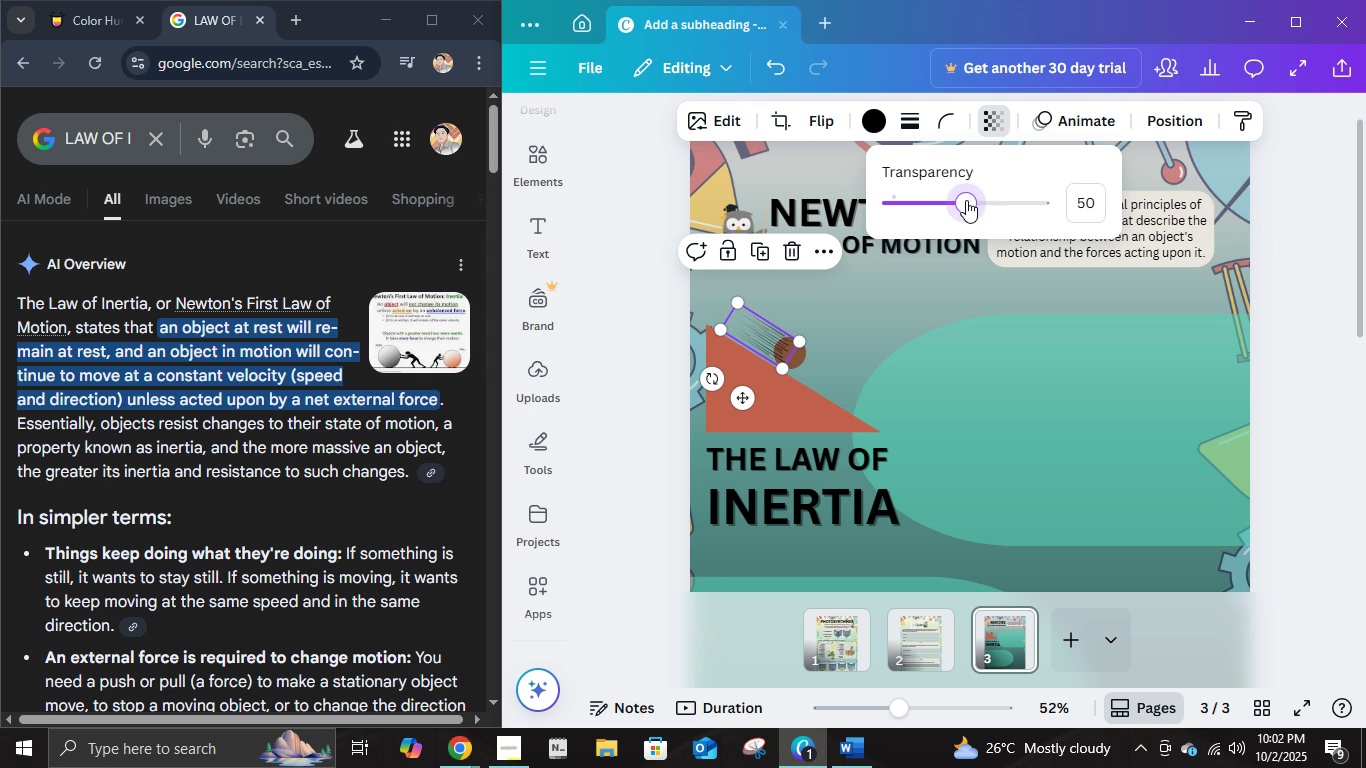 
left_click([966, 200])
 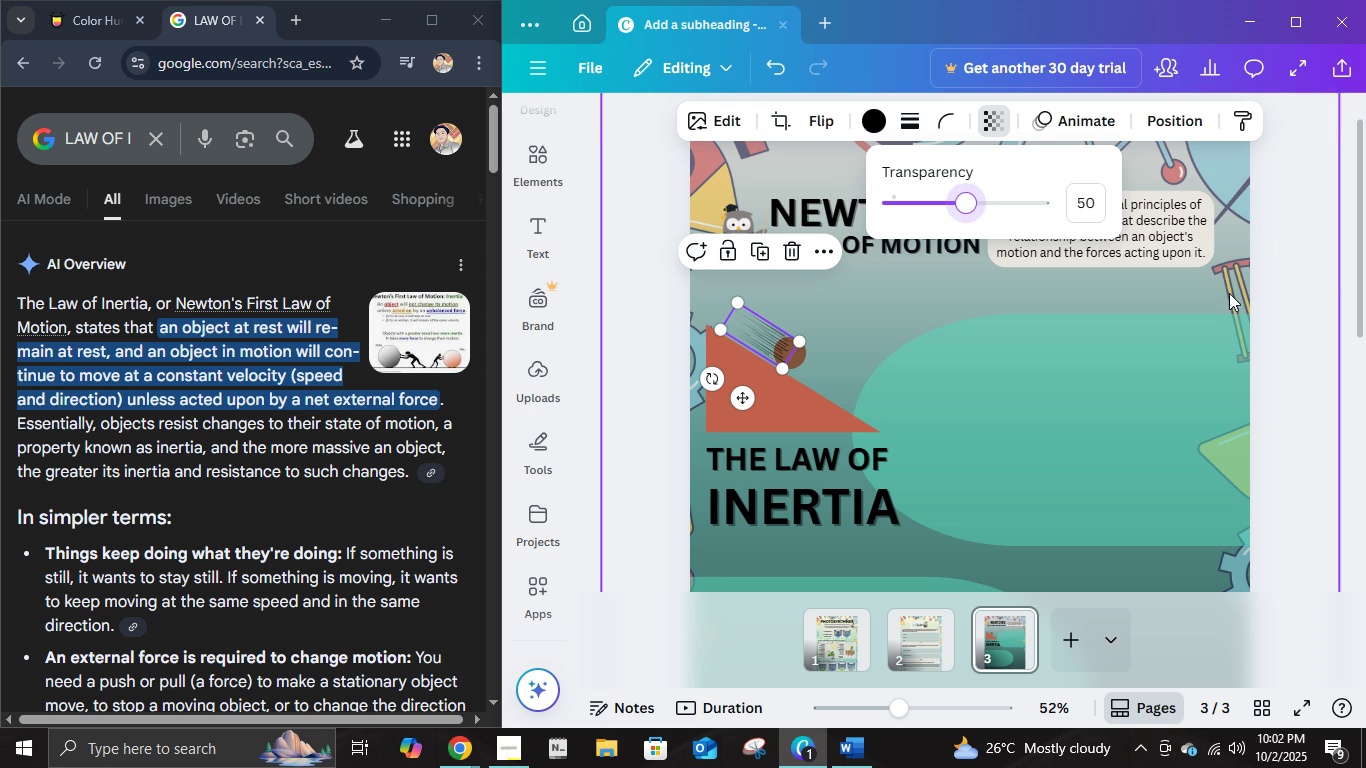 
left_click([1247, 296])
 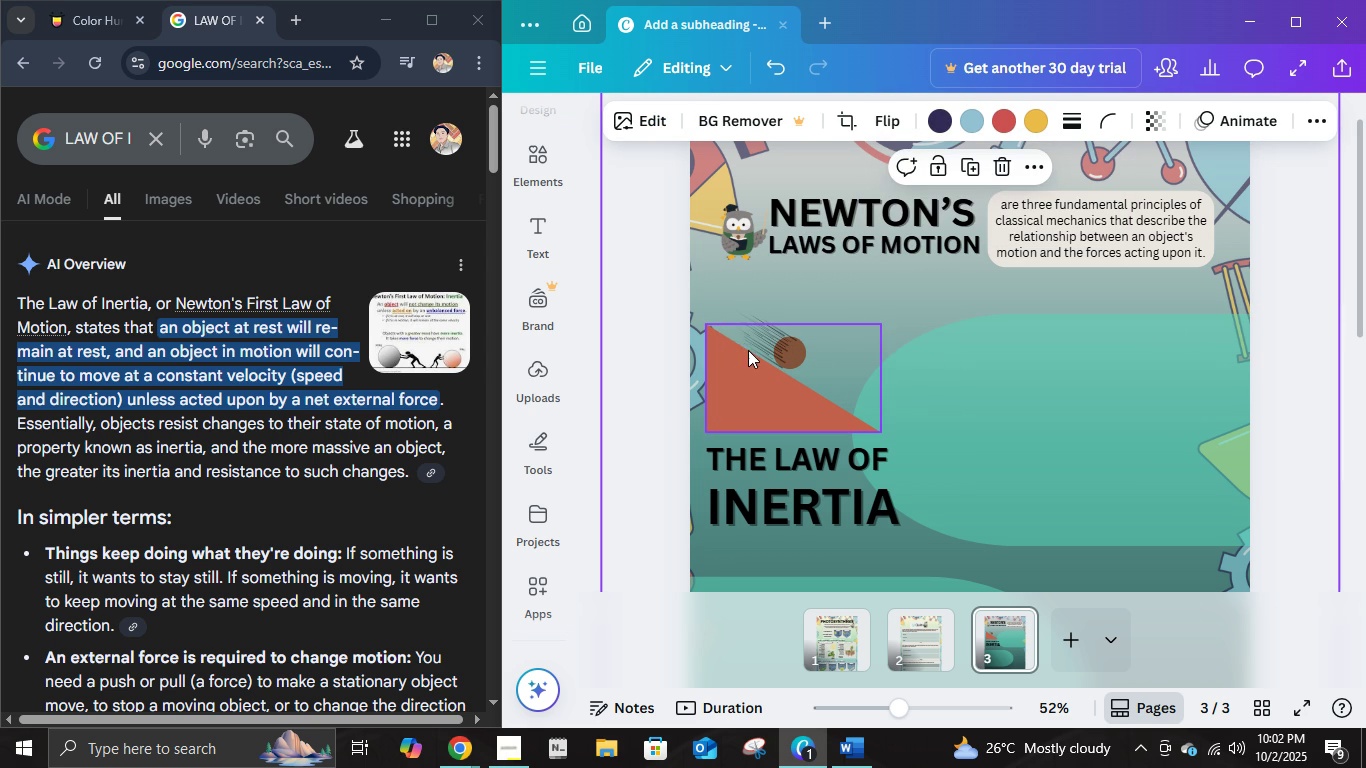 
mouse_move([860, 285])
 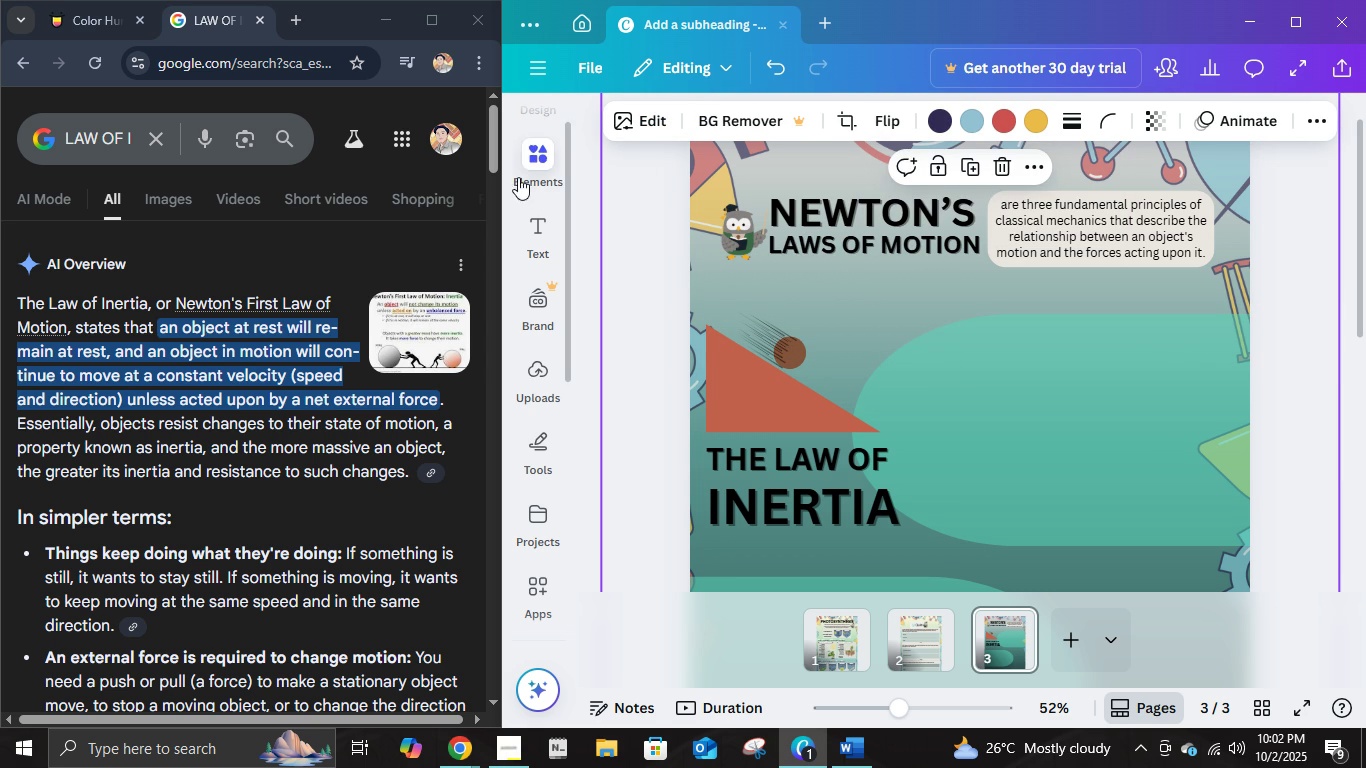 
left_click([518, 177])
 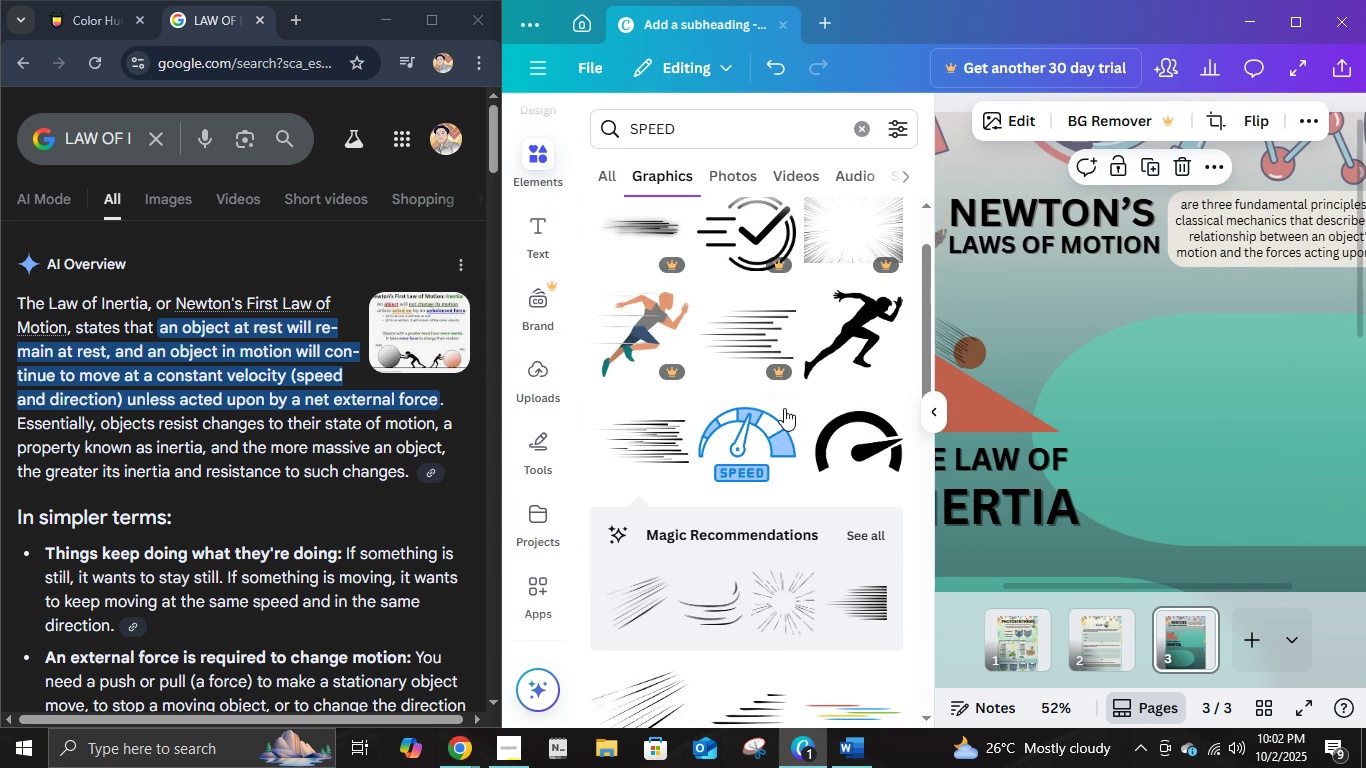 
scroll: coordinate [853, 456], scroll_direction: down, amount: 18.0
 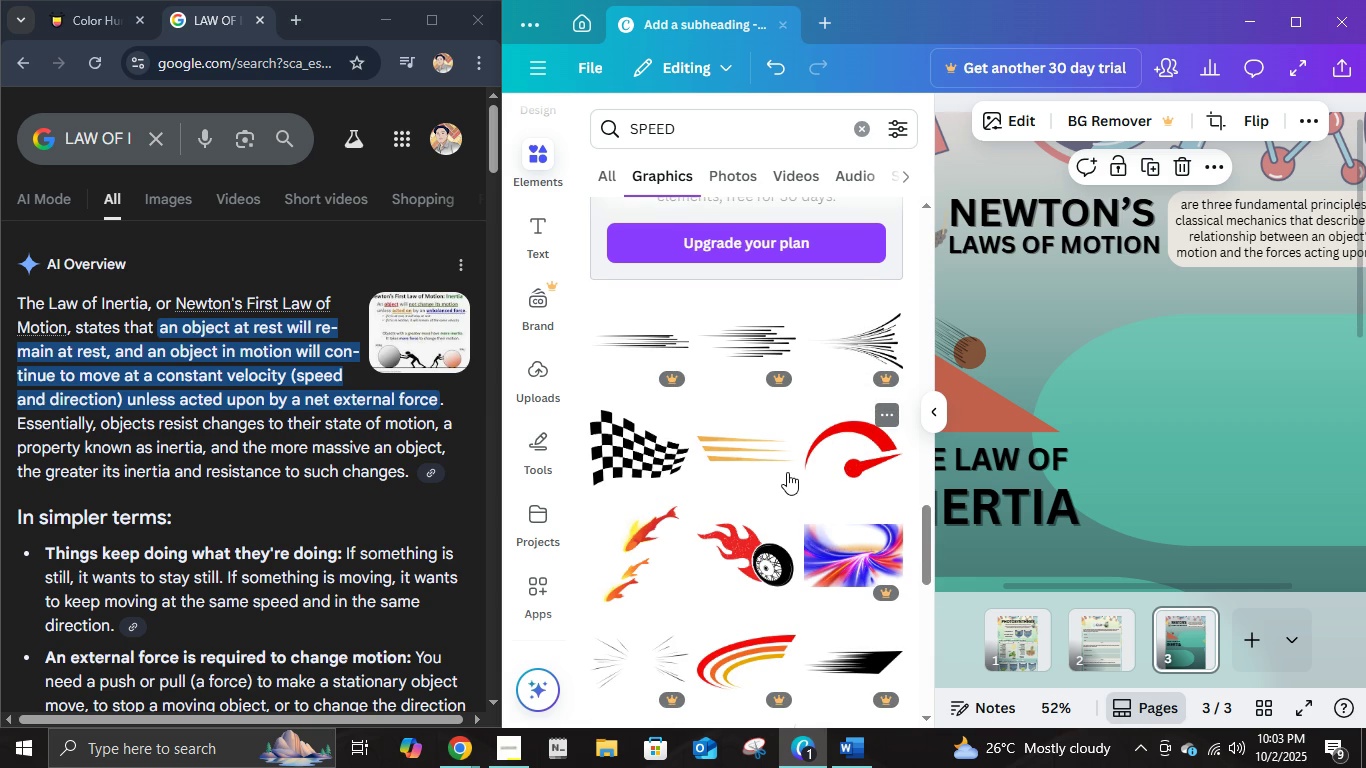 
left_click([776, 466])